 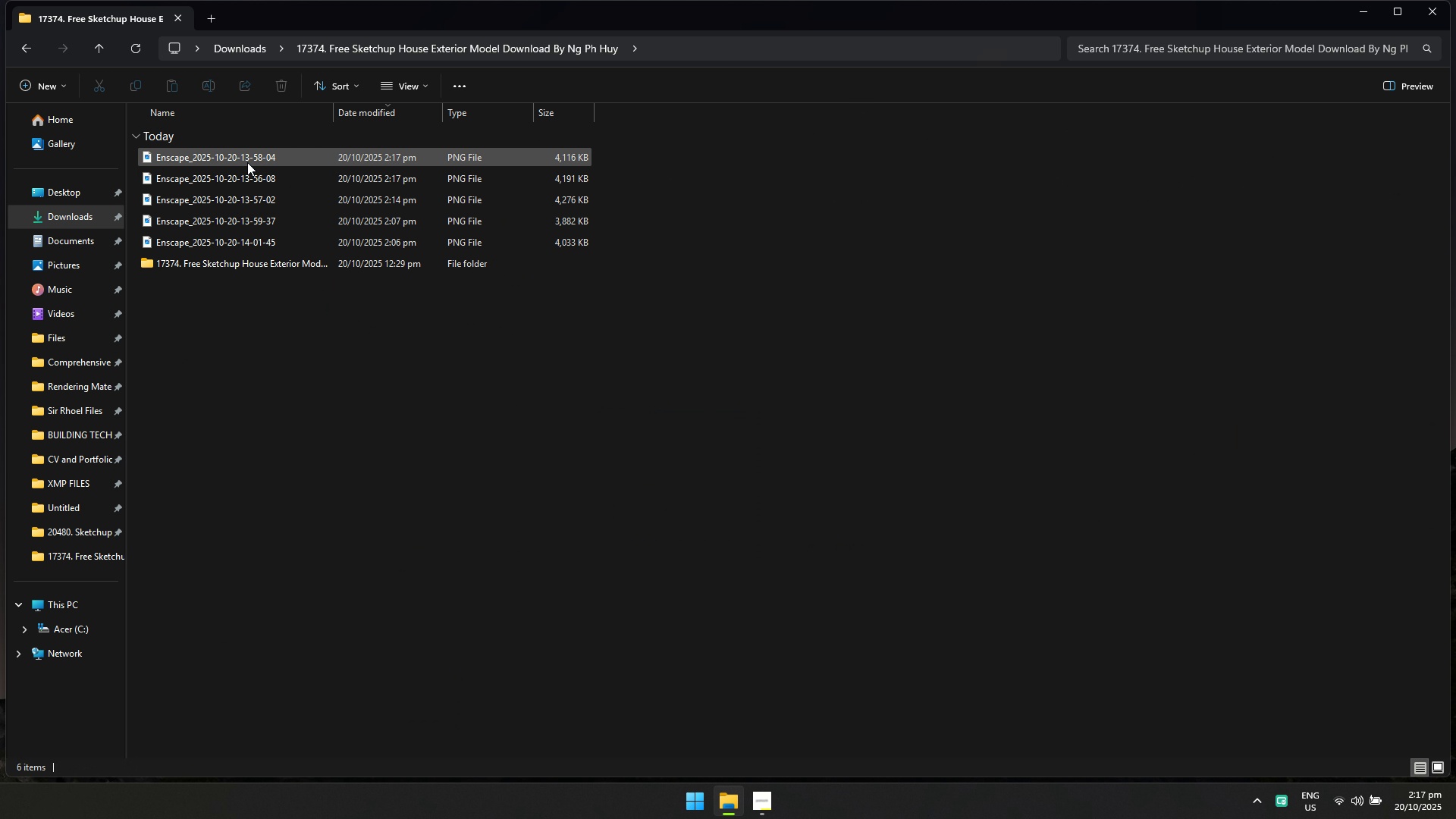 
double_click([240, 259])
 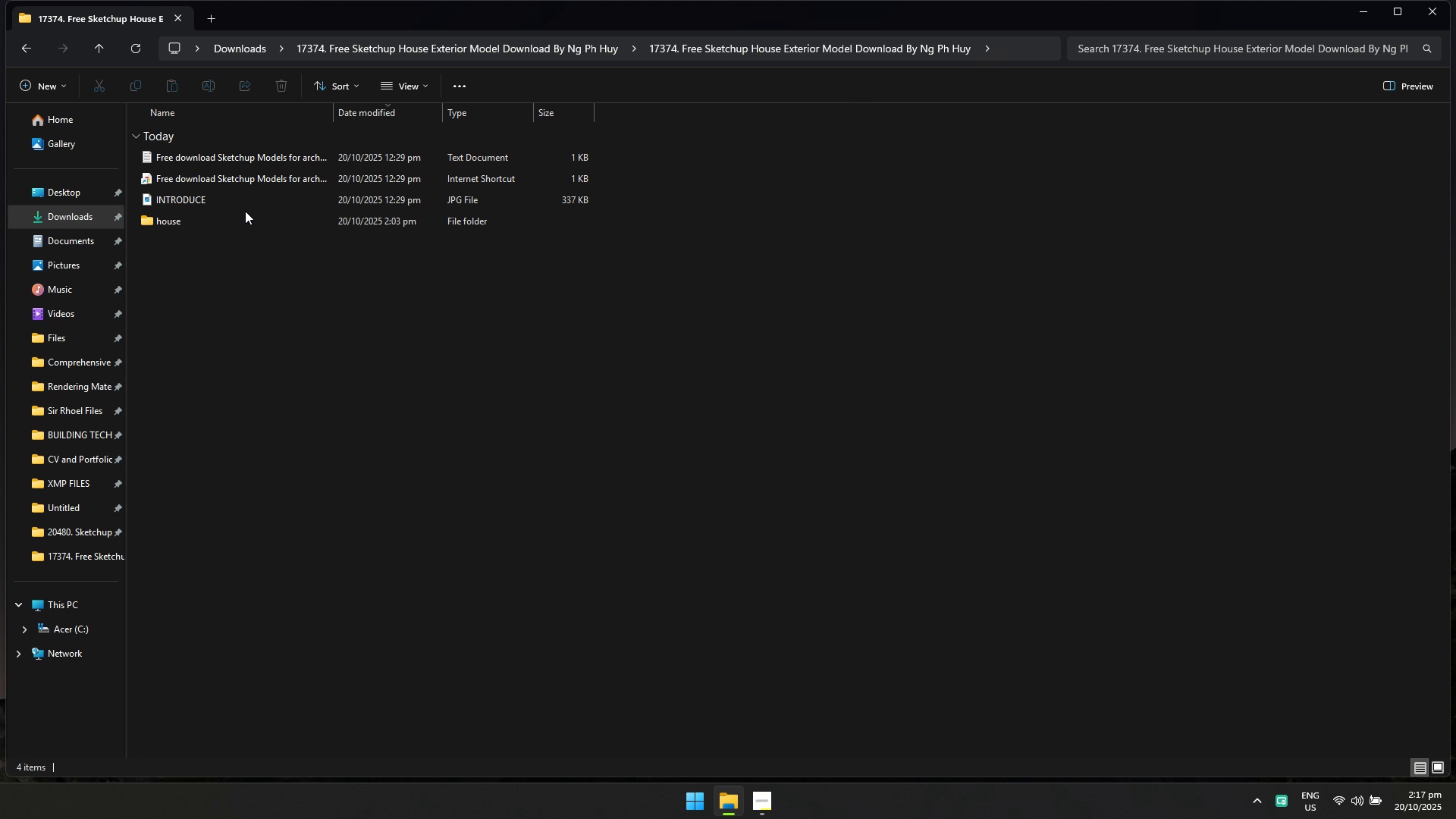 
double_click([243, 221])
 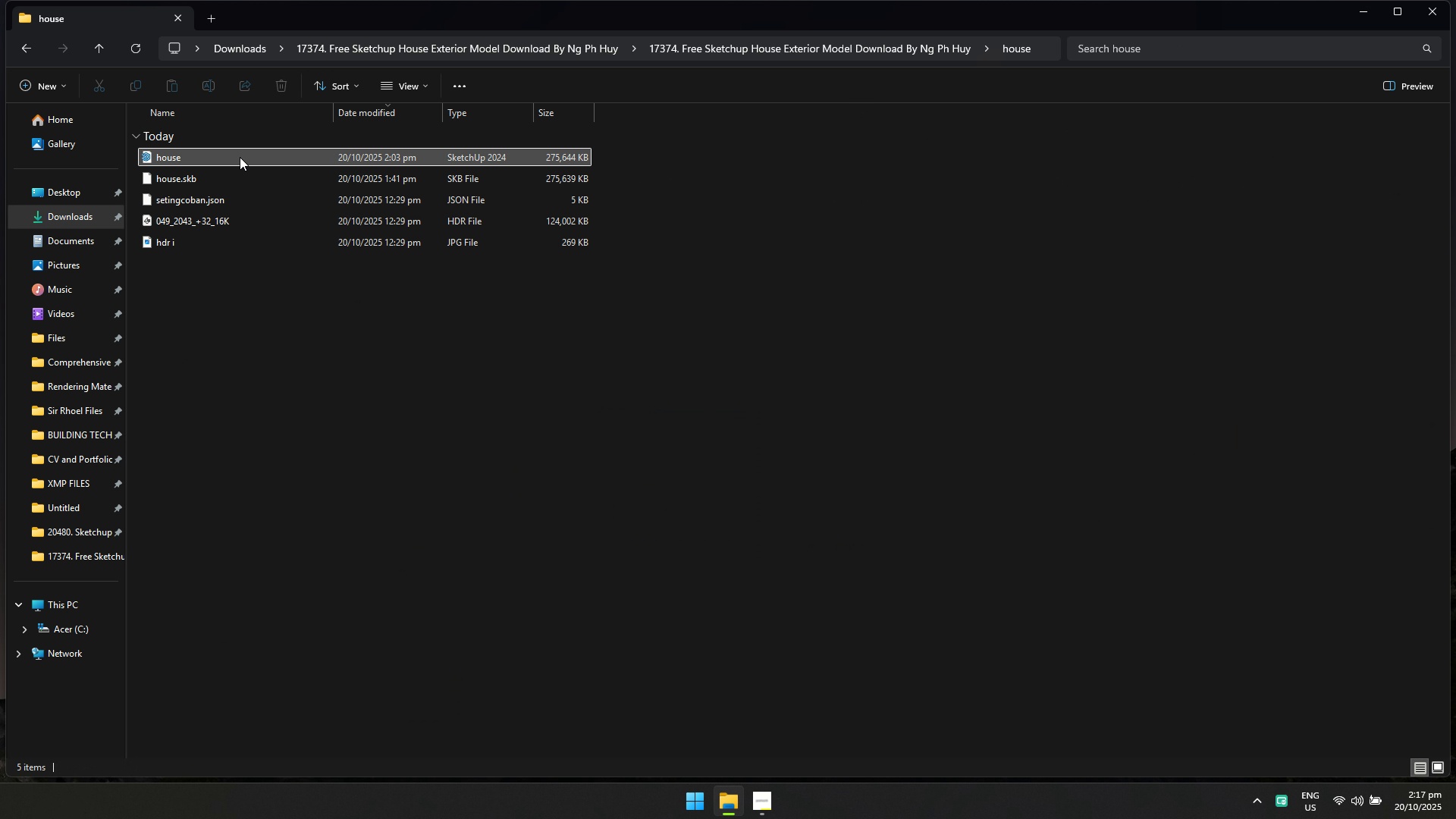 
left_click([240, 157])
 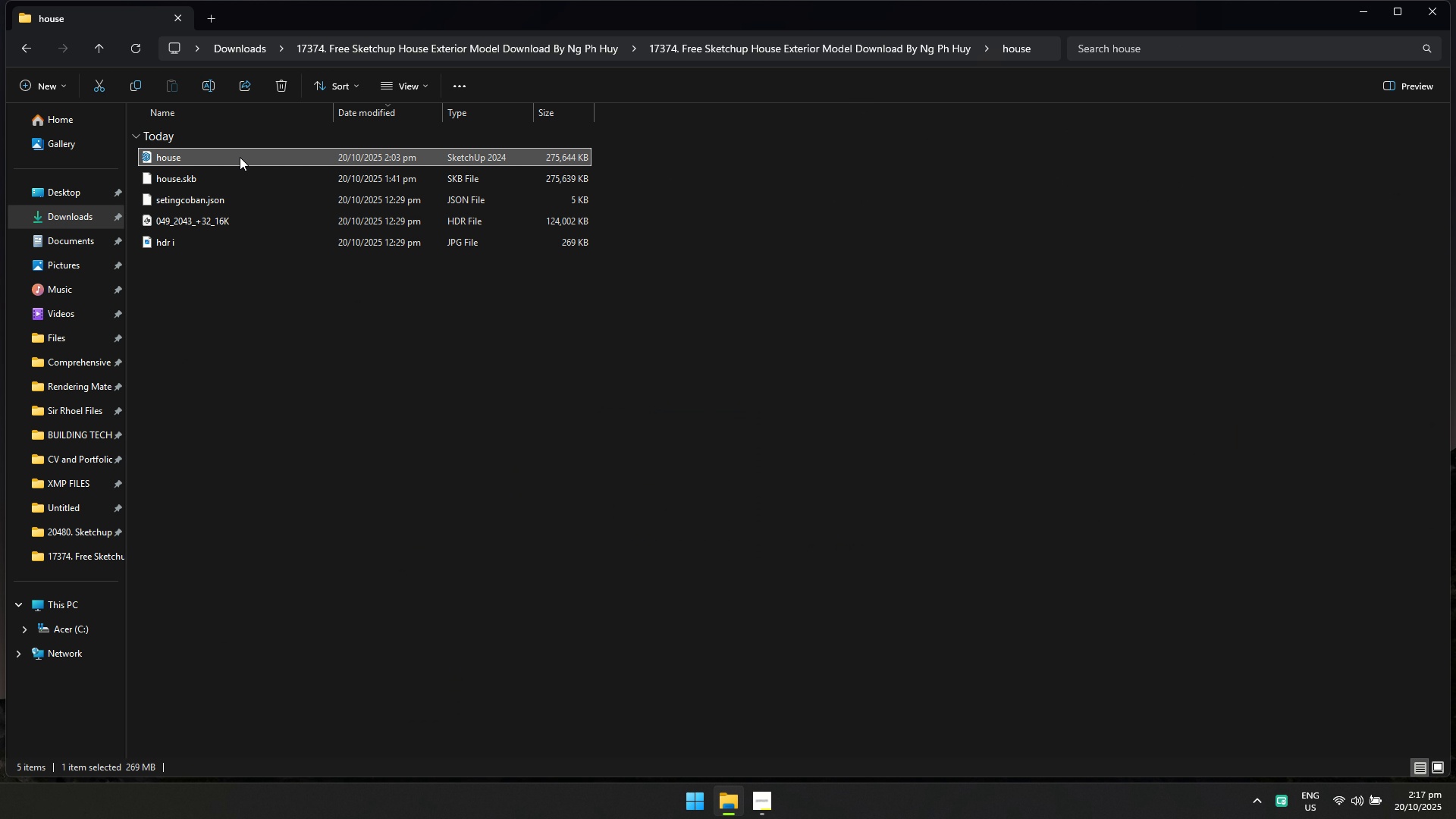 
key(Control+X)
 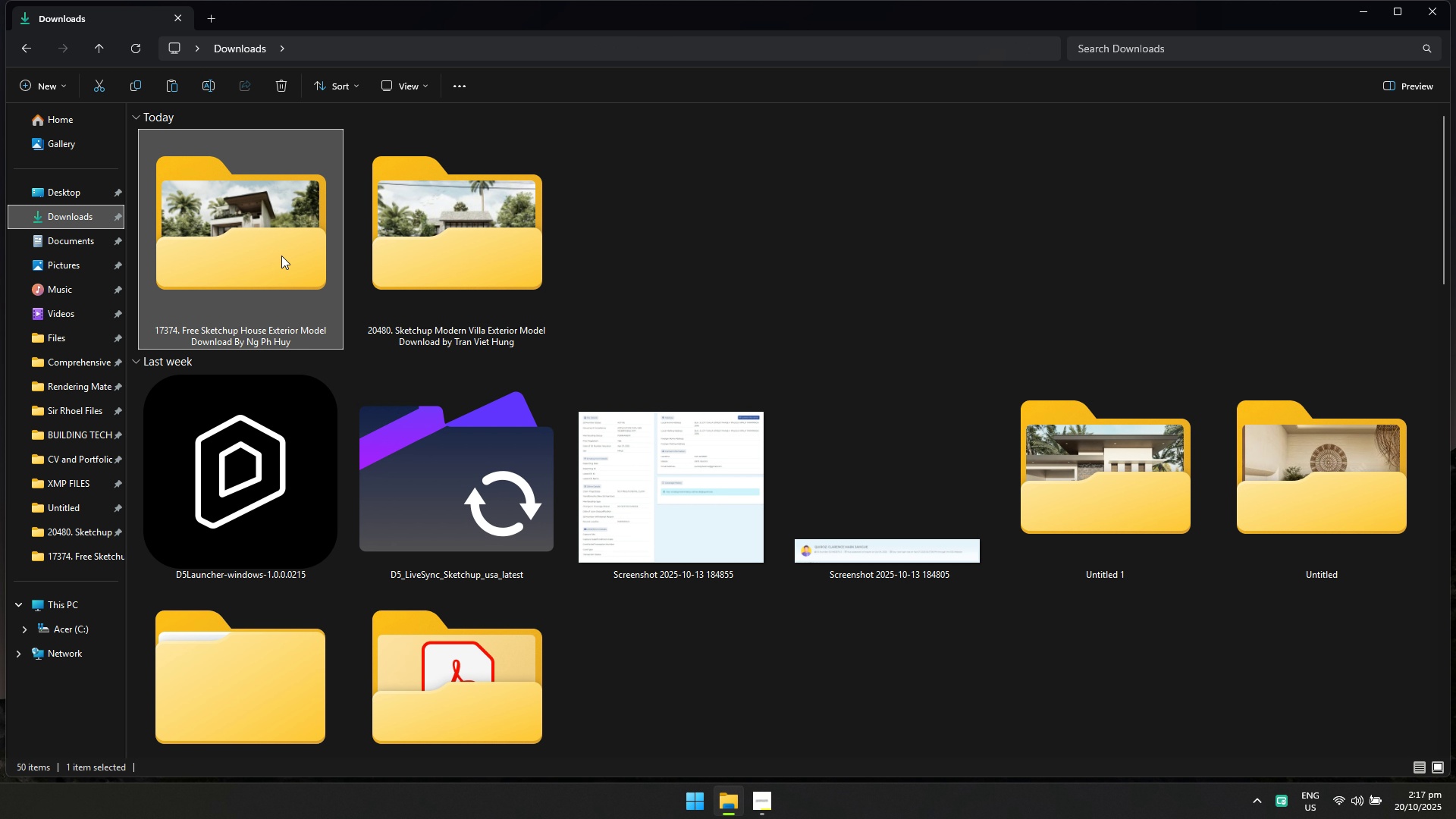 
double_click([278, 249])
 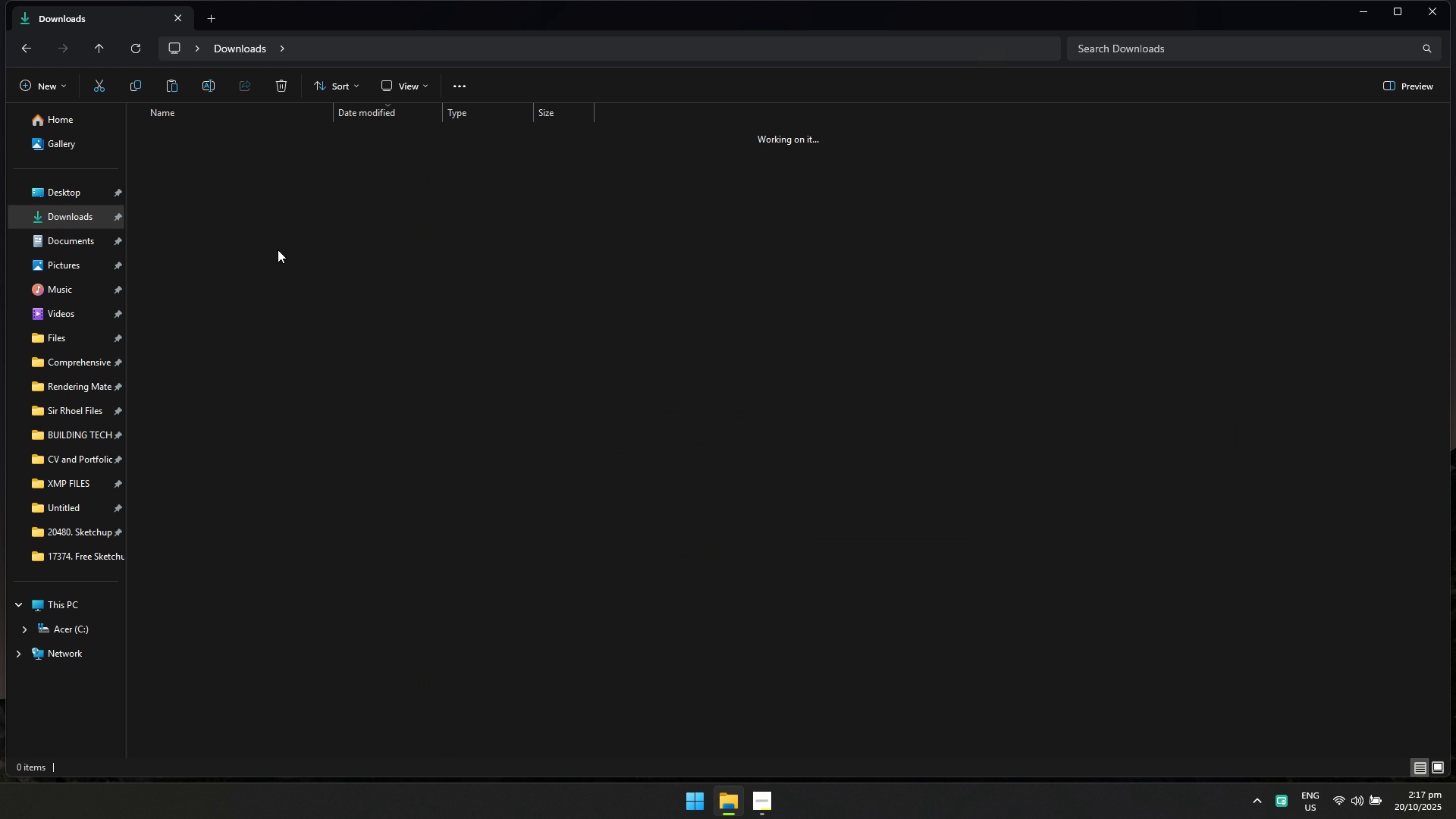 
triple_click([278, 249])
 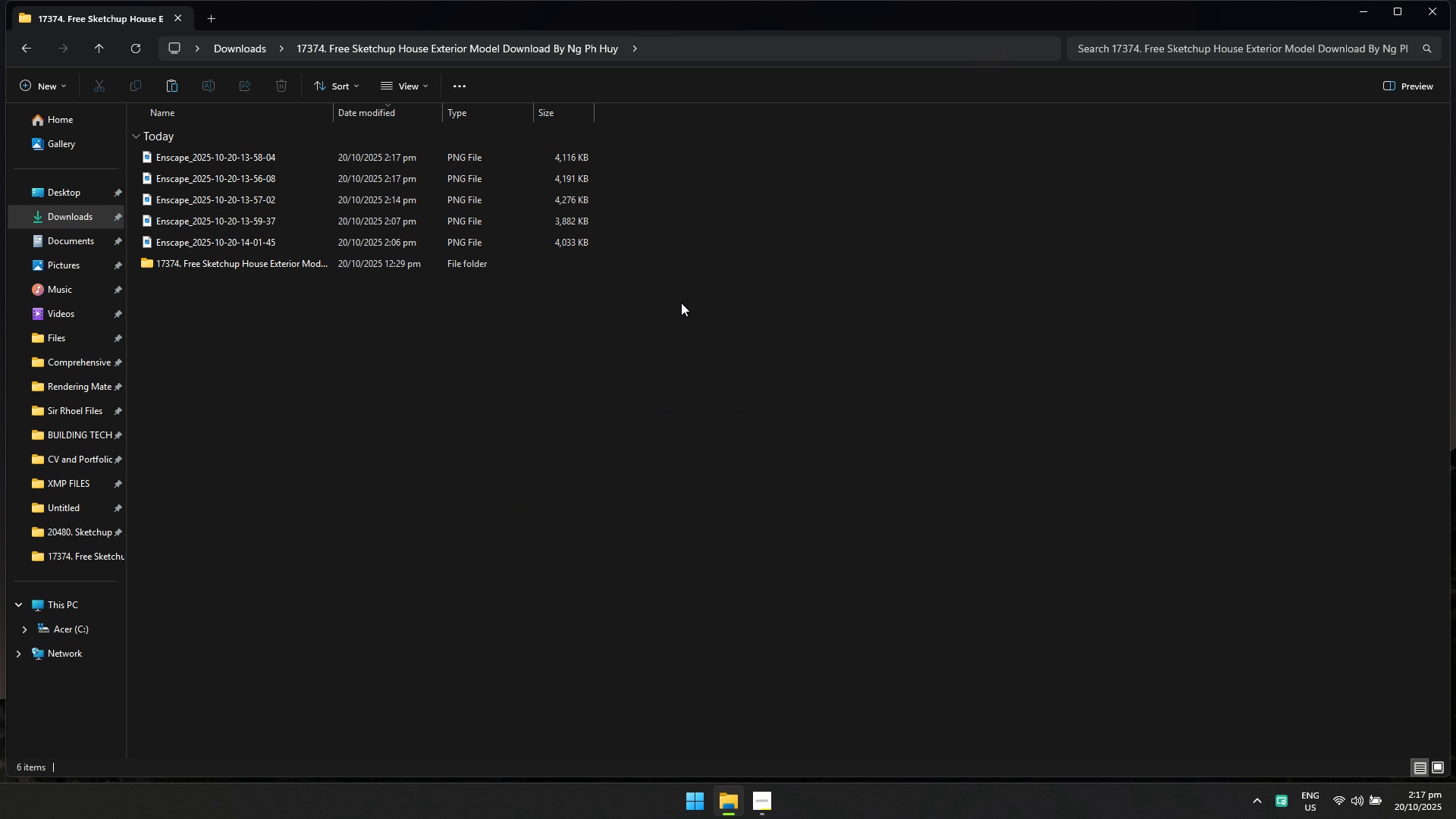 
key(Control+ControlLeft)
 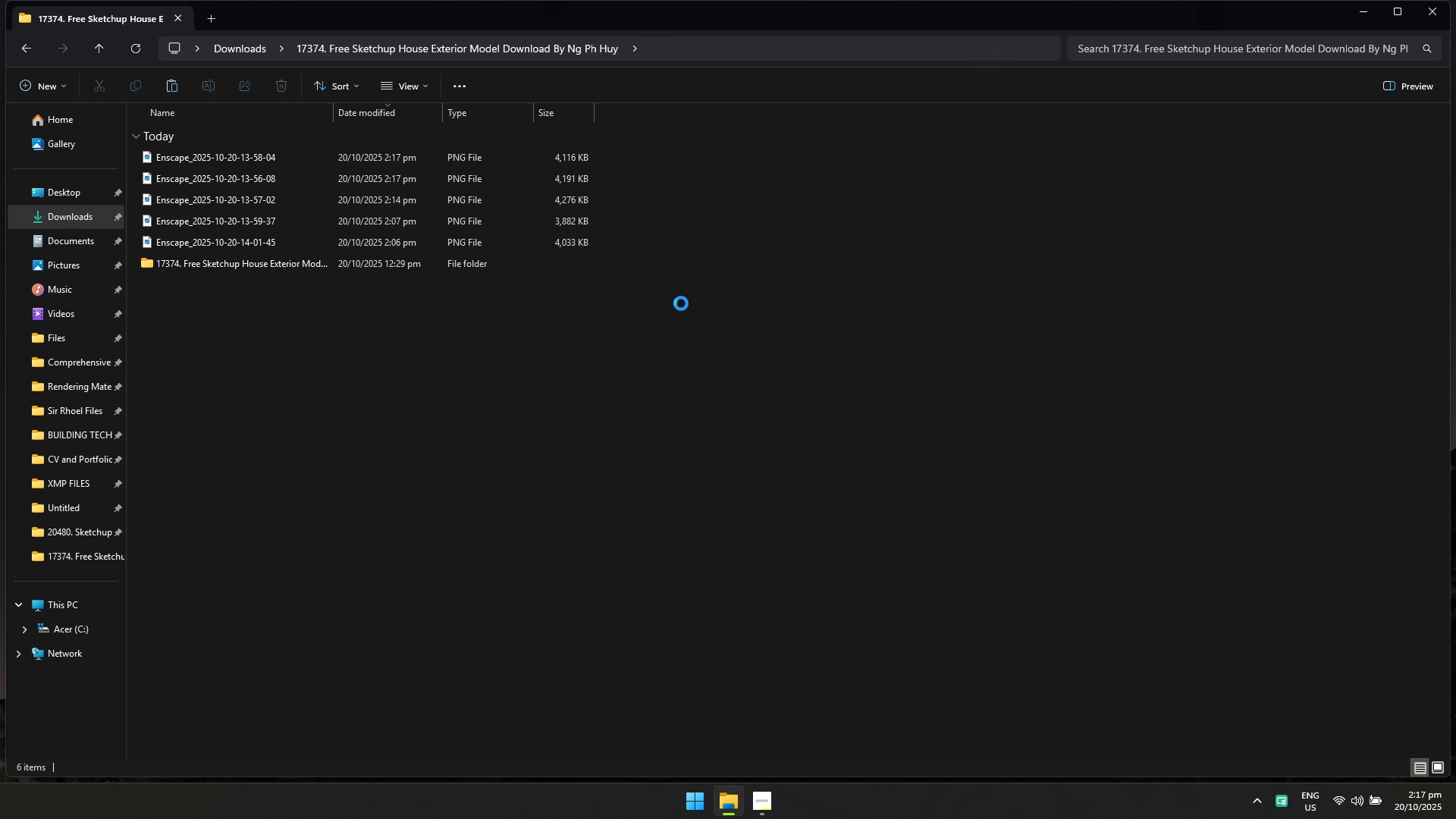 
key(Control+V)
 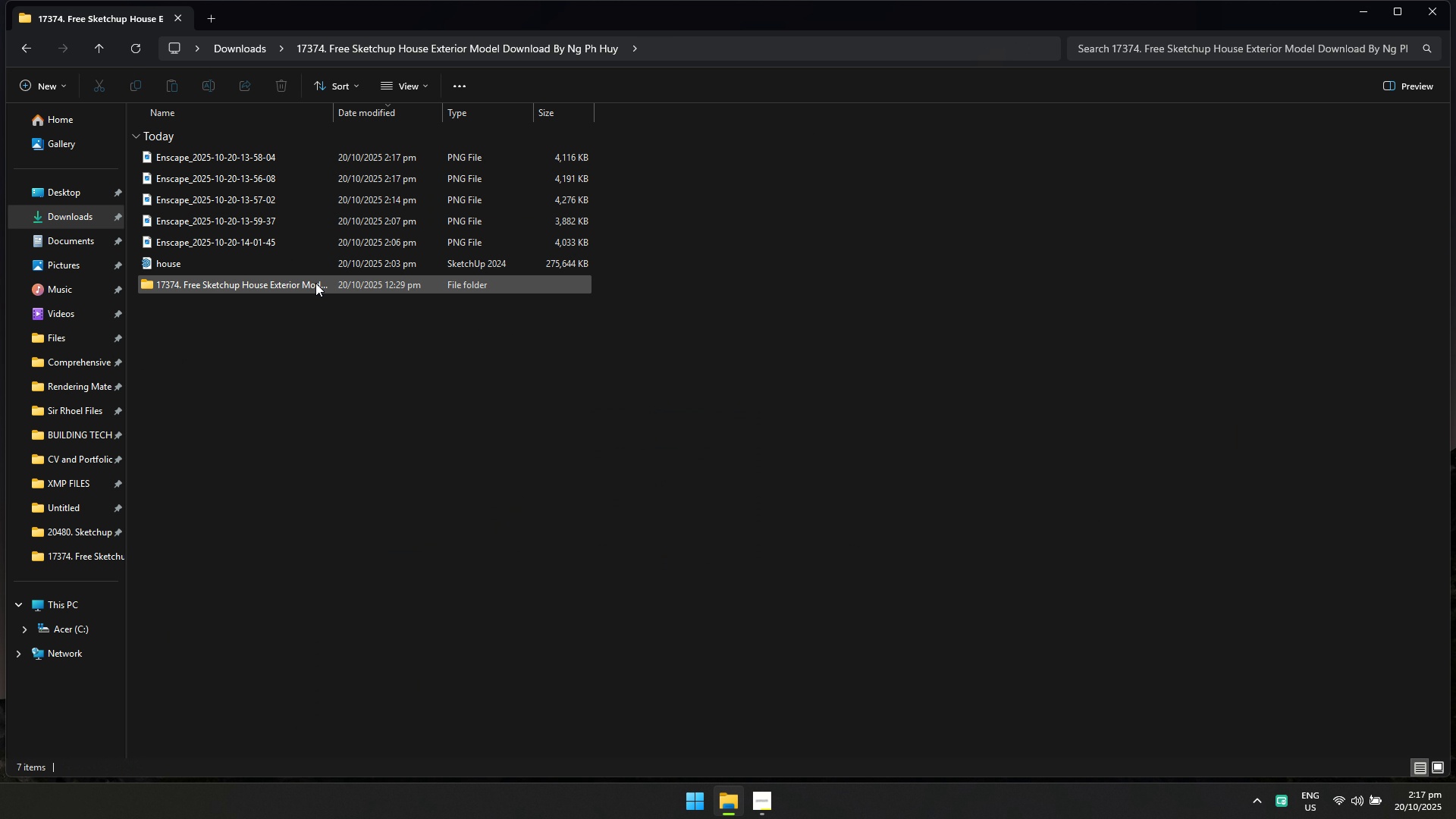 
double_click([315, 281])
 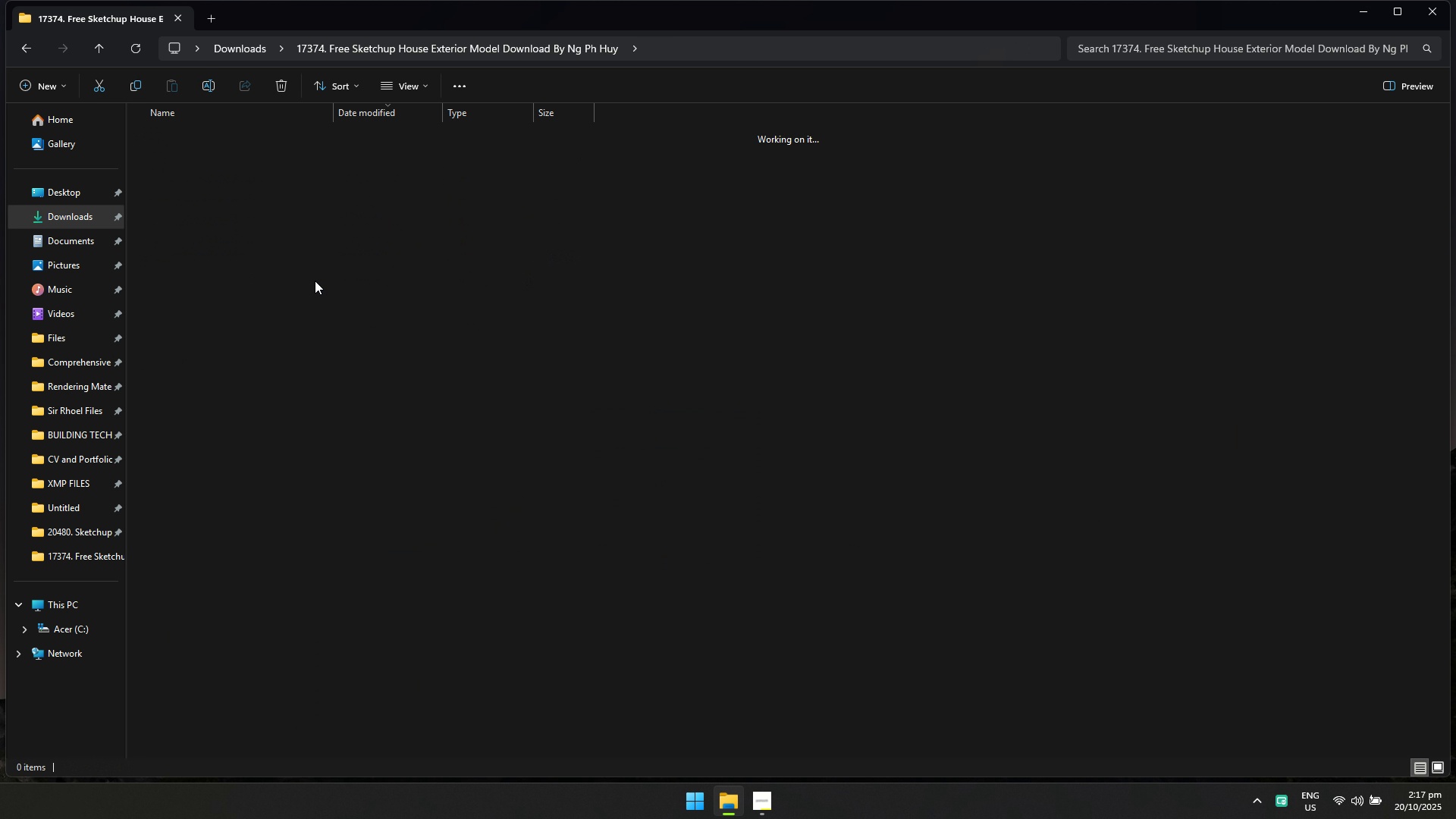 
triple_click([315, 281])
 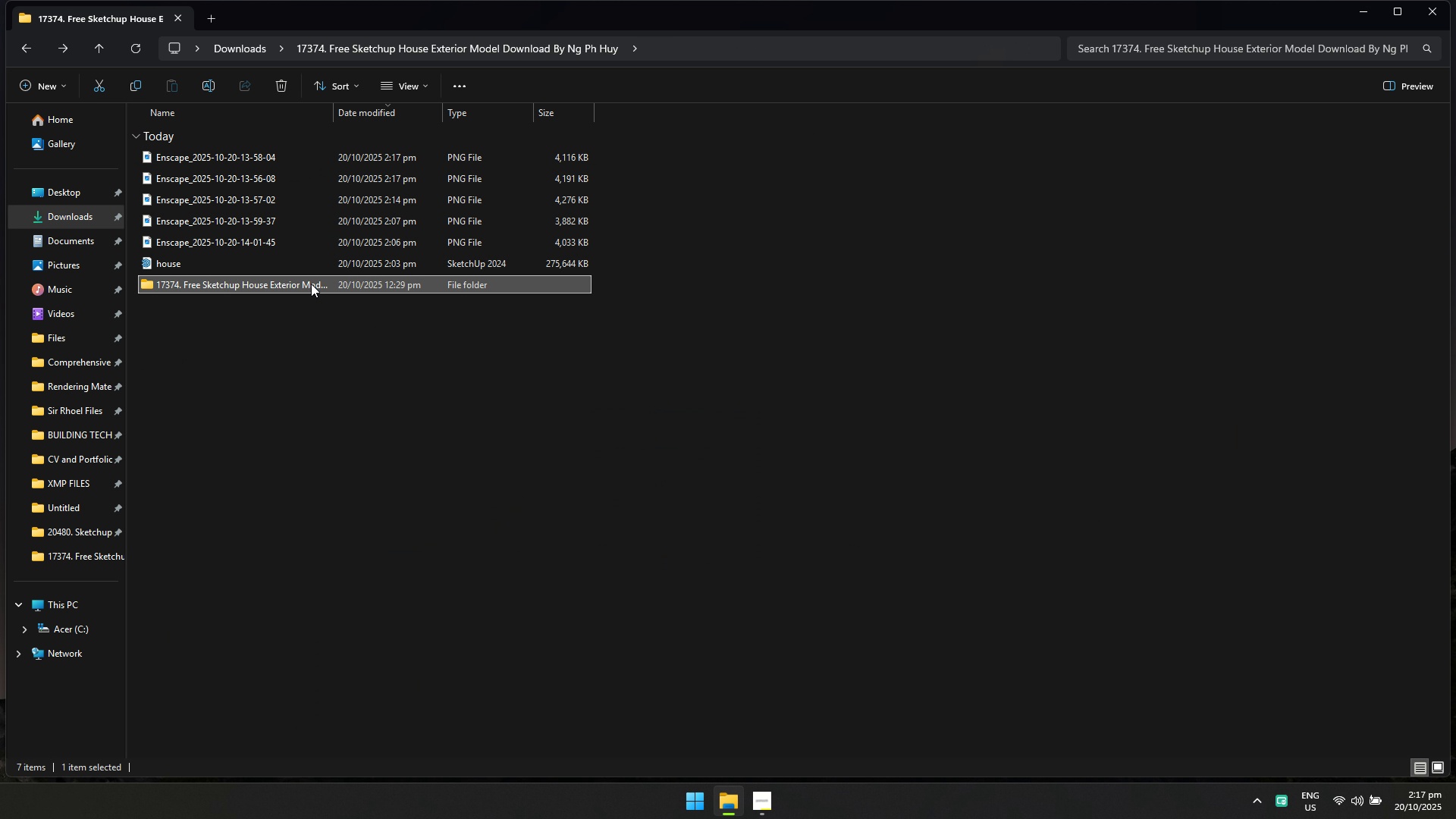 
left_click([309, 284])
 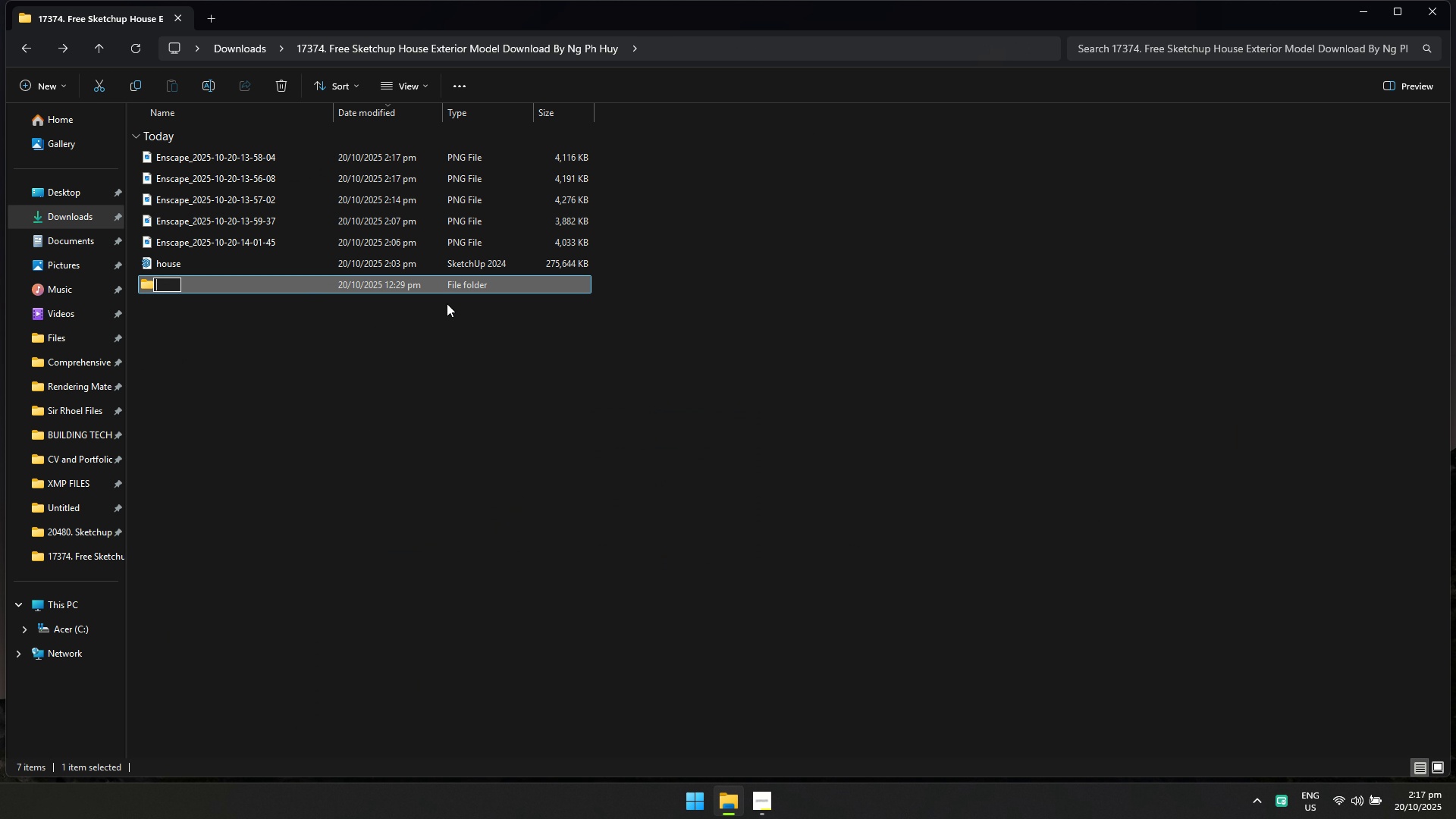 
key(Shift+Delete)
 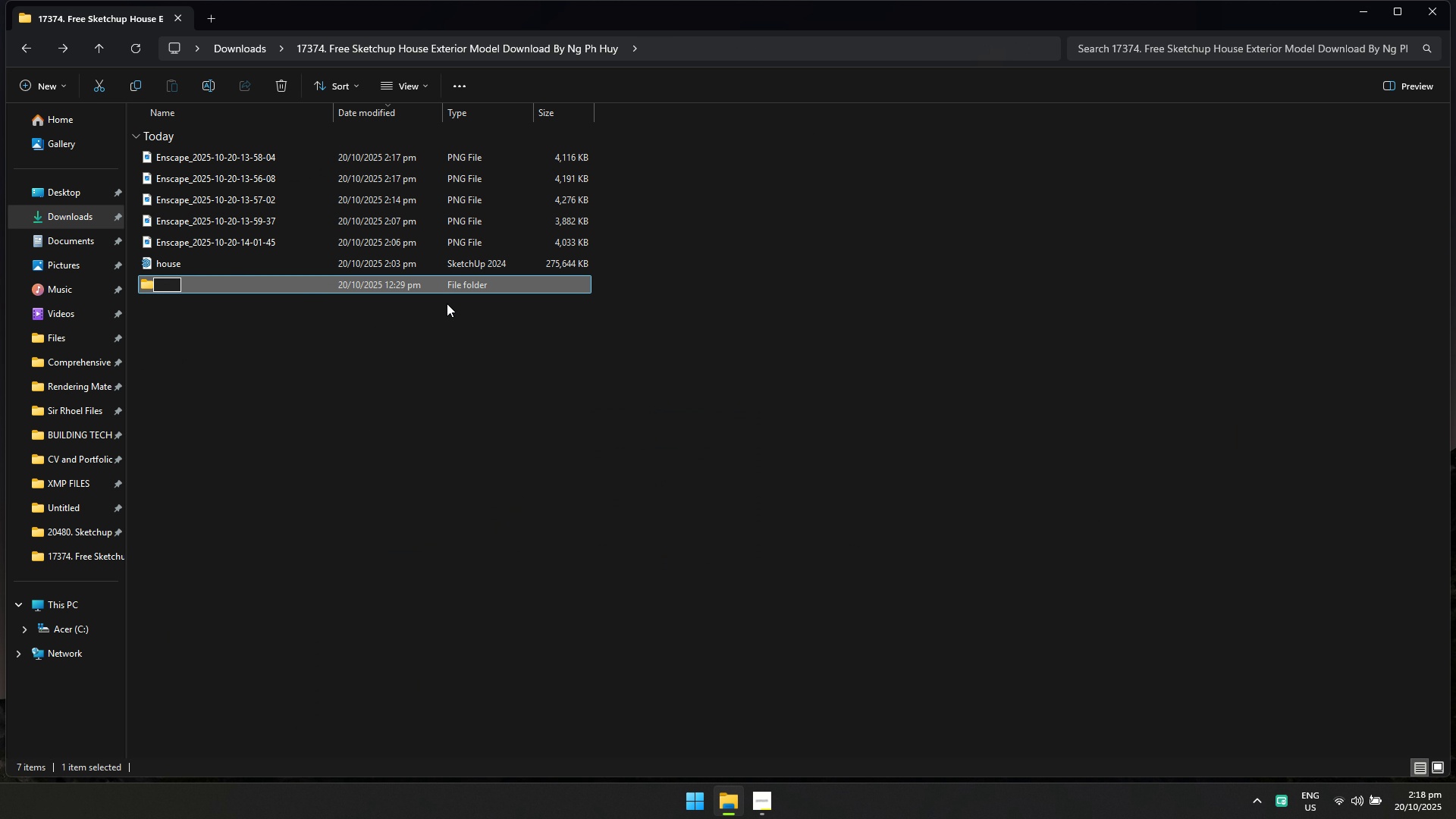 
key(Escape)
 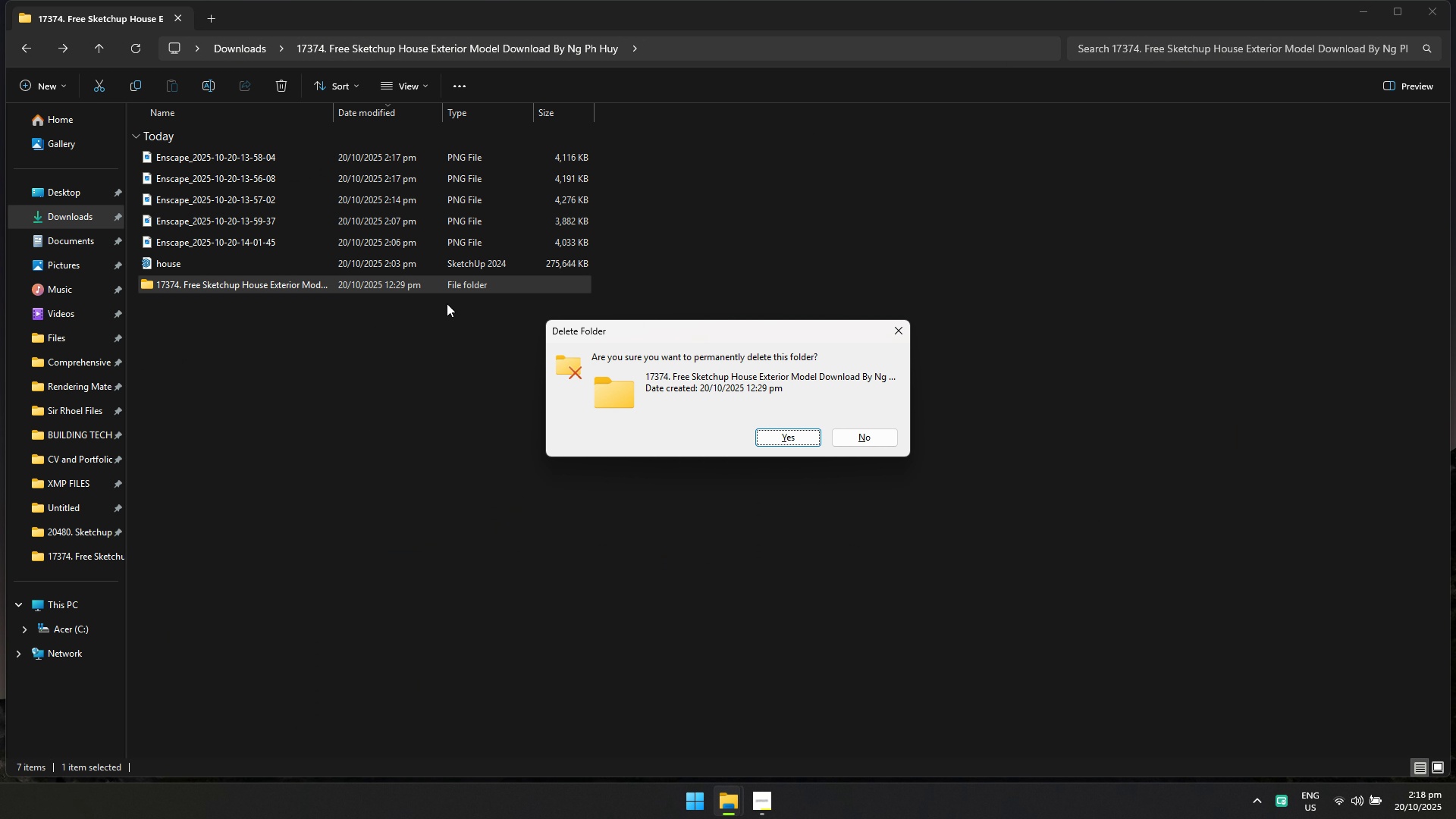 
key(Shift+Delete)
 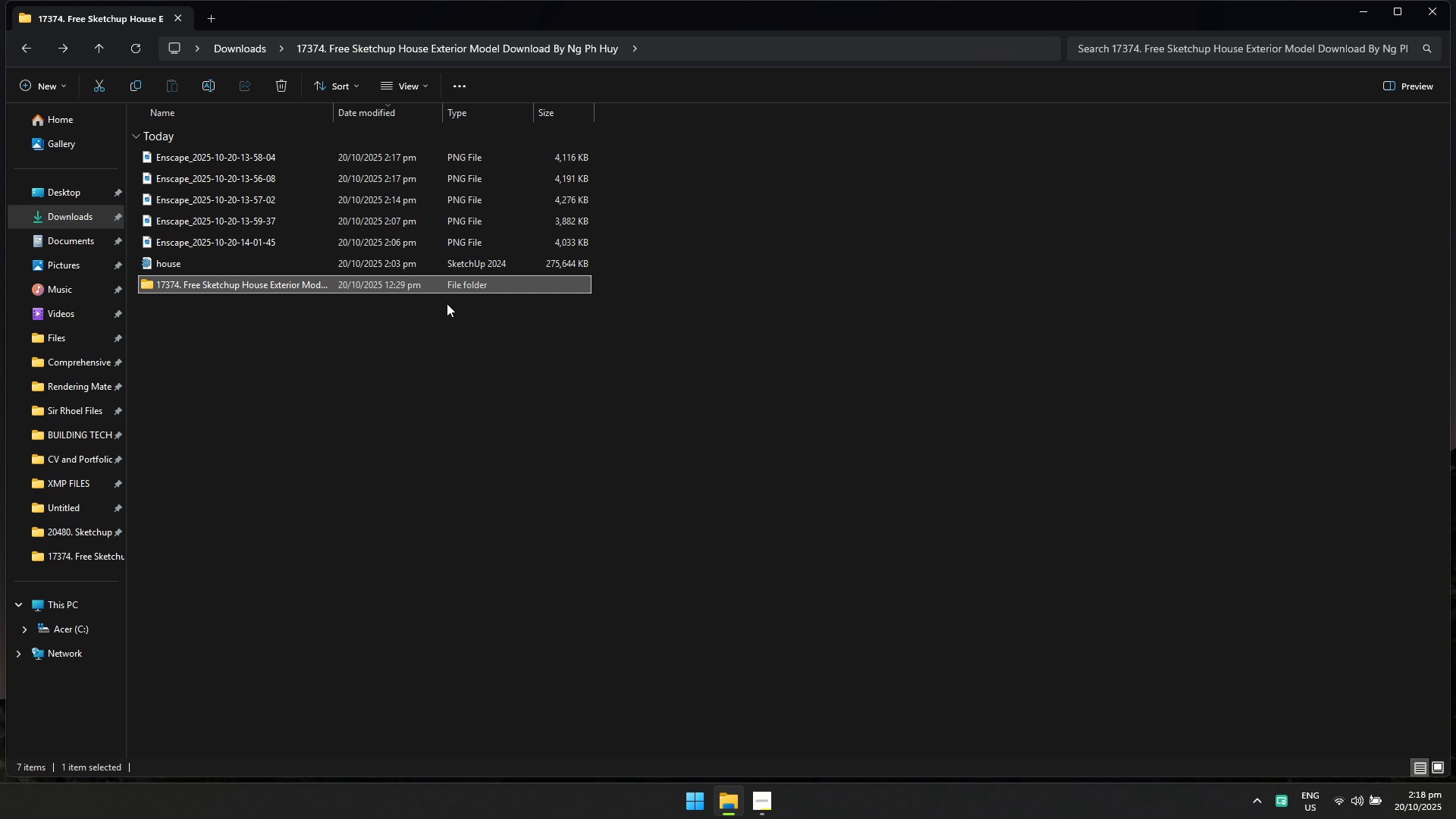 
key(Enter)
 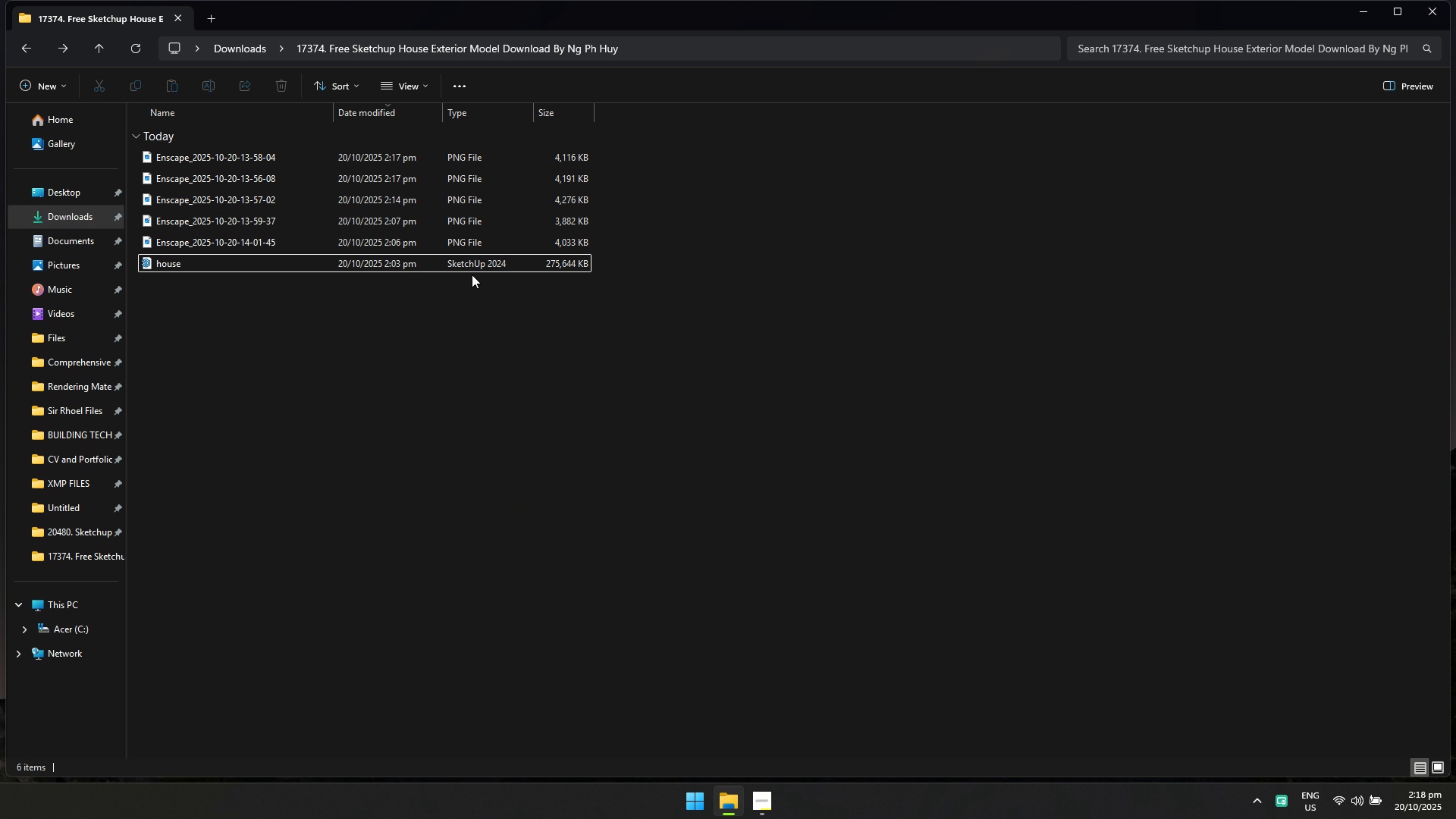 
left_click([475, 259])
 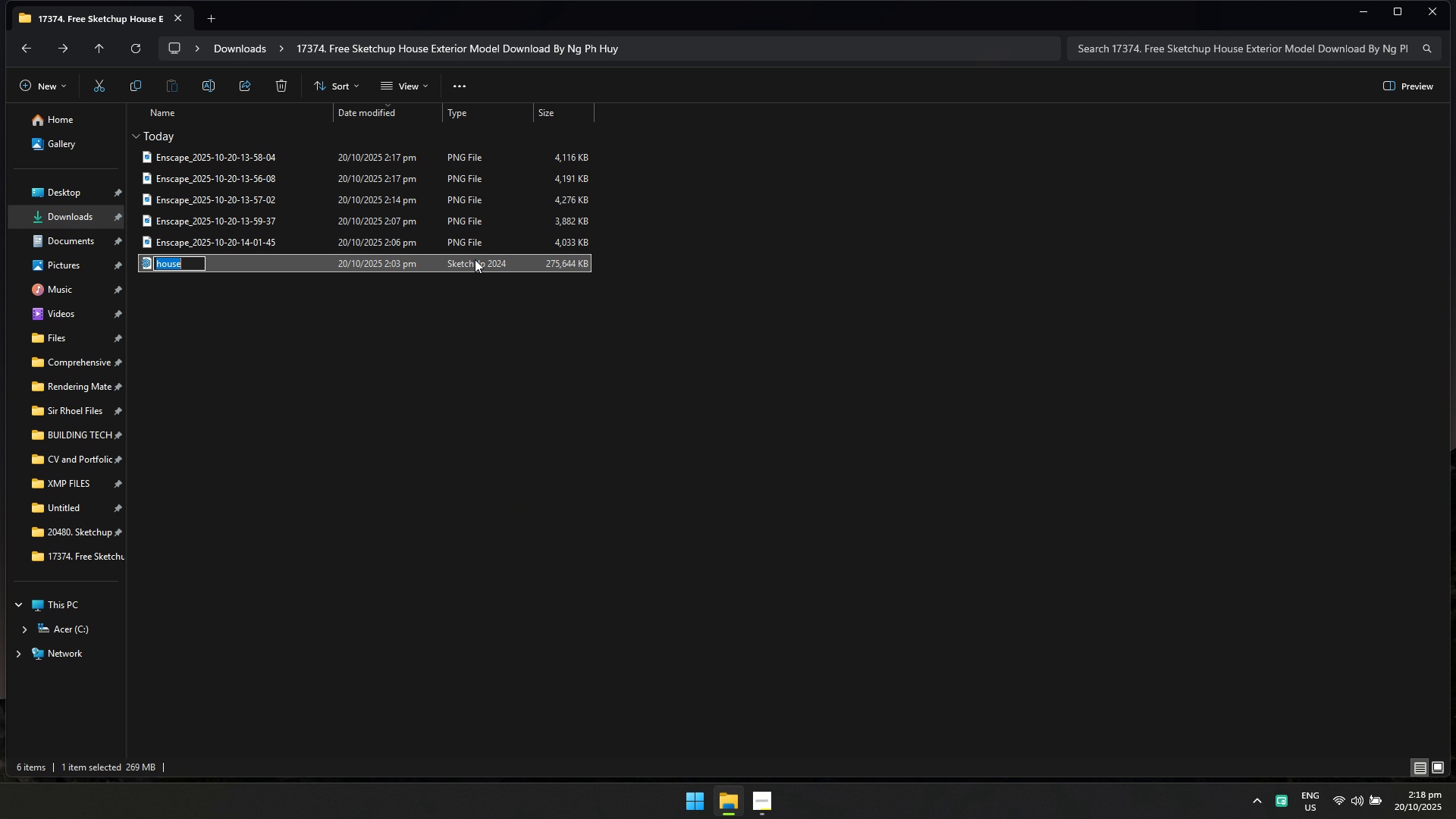 
type([F2]3-SRO)
key(Backspace)
key(Backspace)
type(T)
key(Backspace)
type(TOREY RESIDENTIAL)
 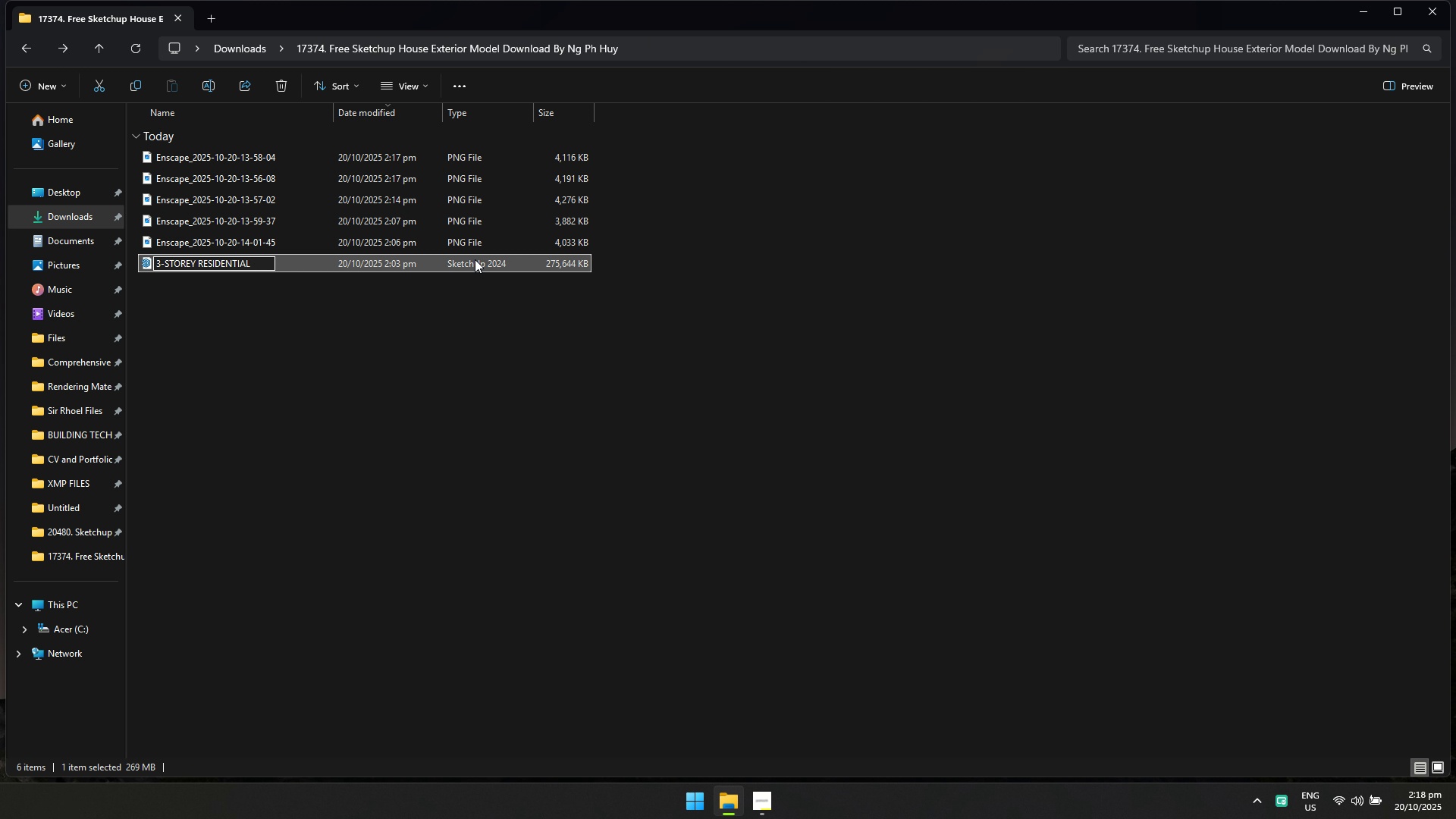 
key(Enter)
 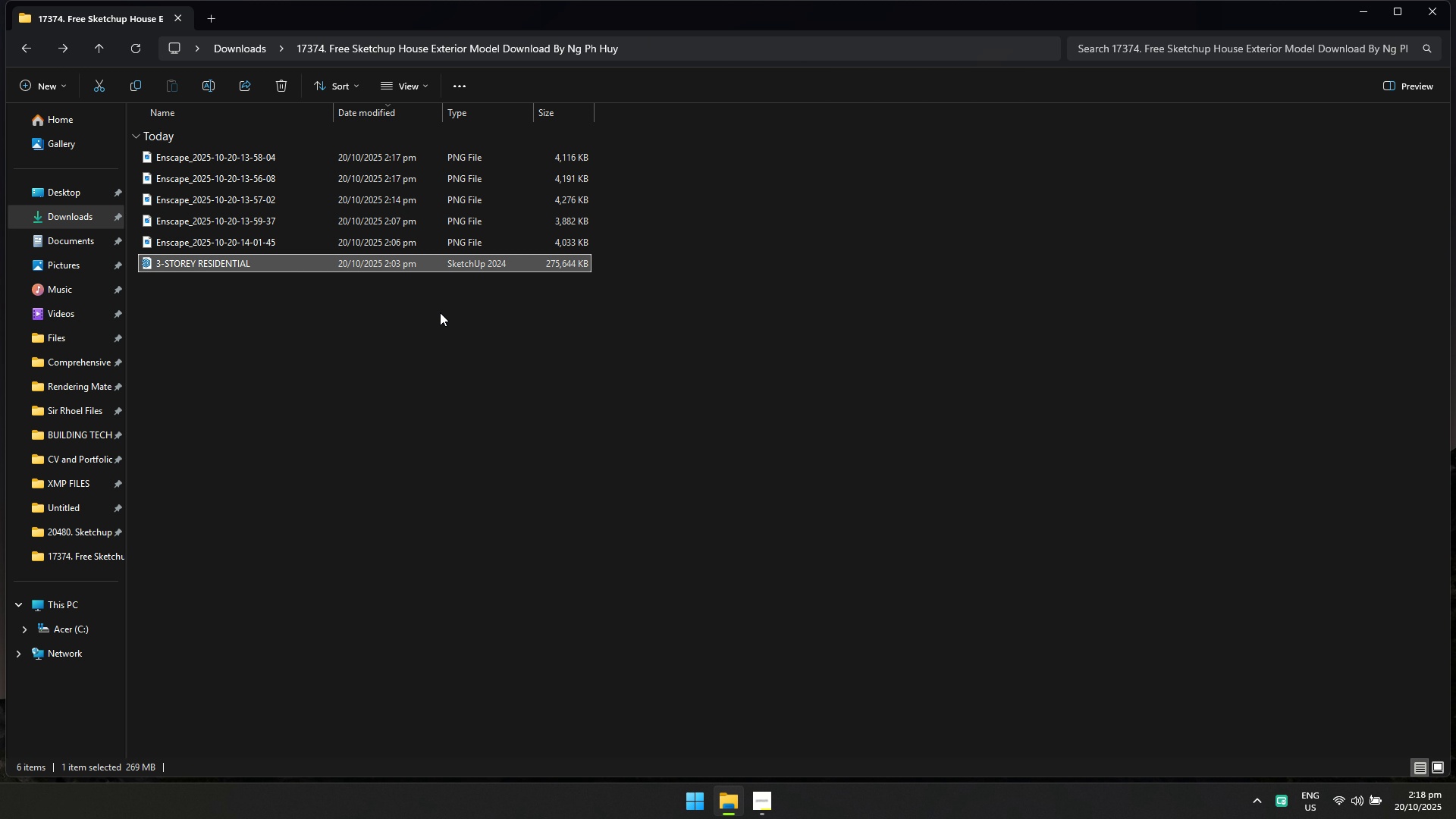 
left_click([460, 363])
 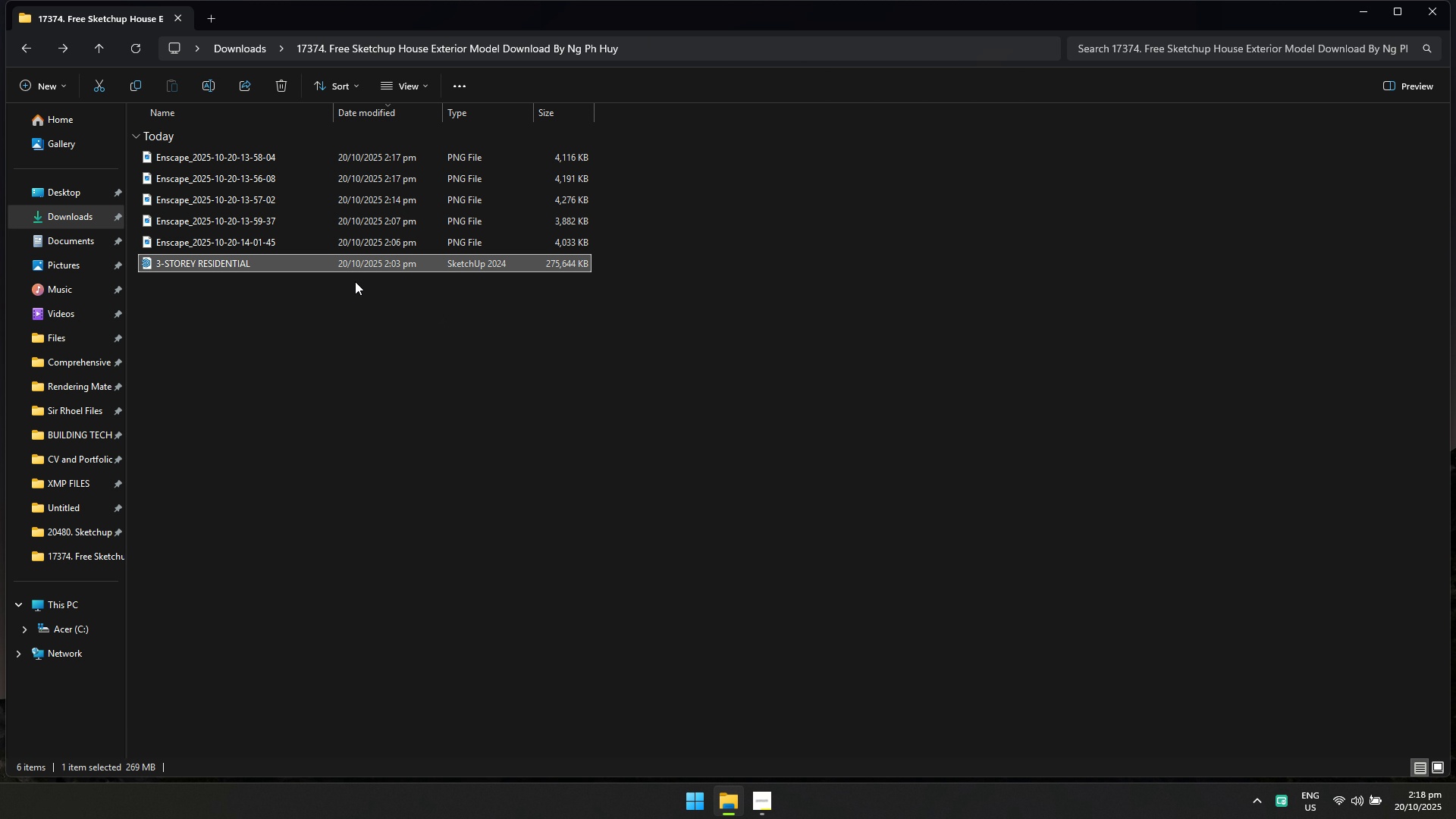 
double_click([359, 311])
 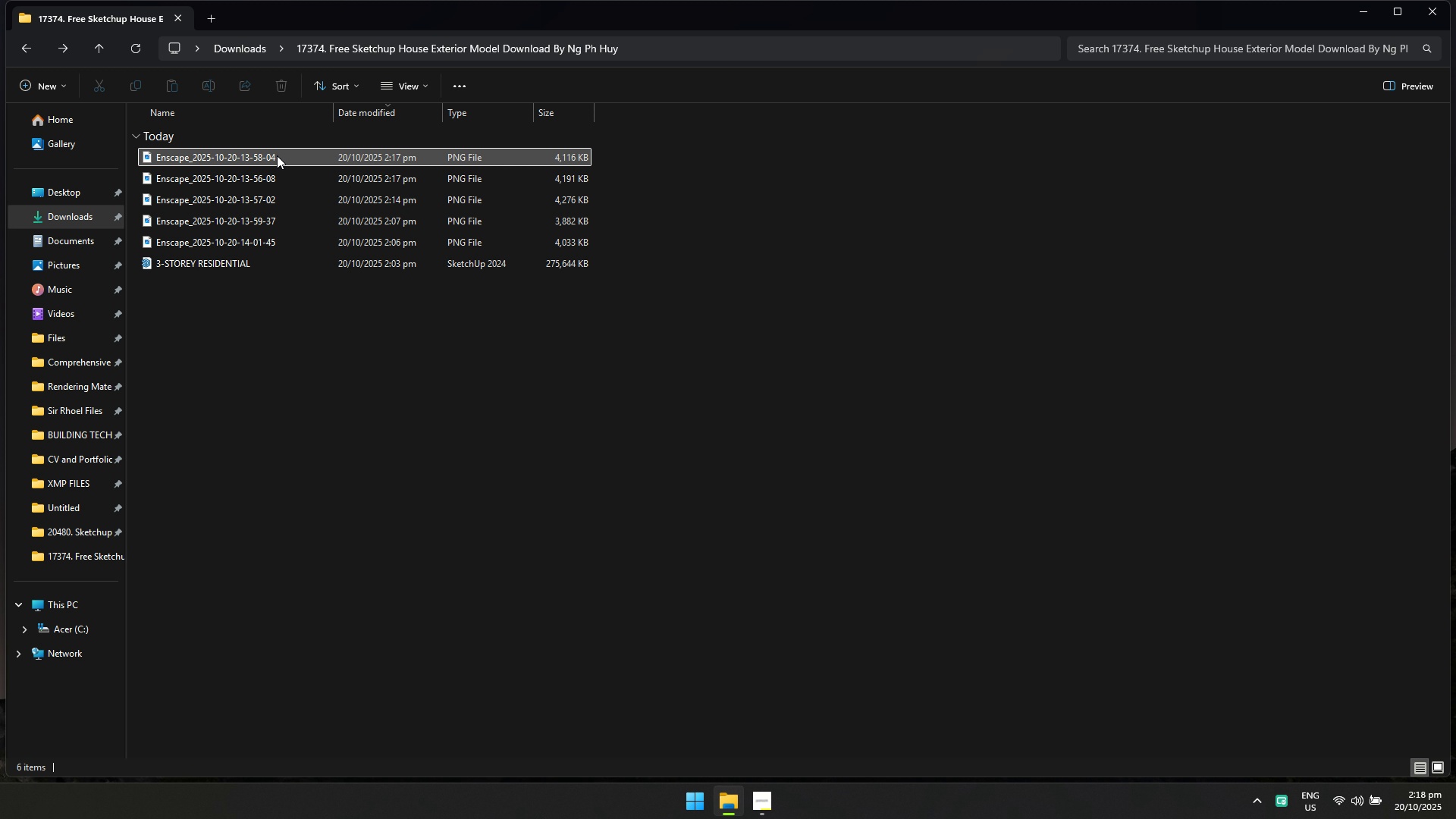 
left_click([277, 155])
 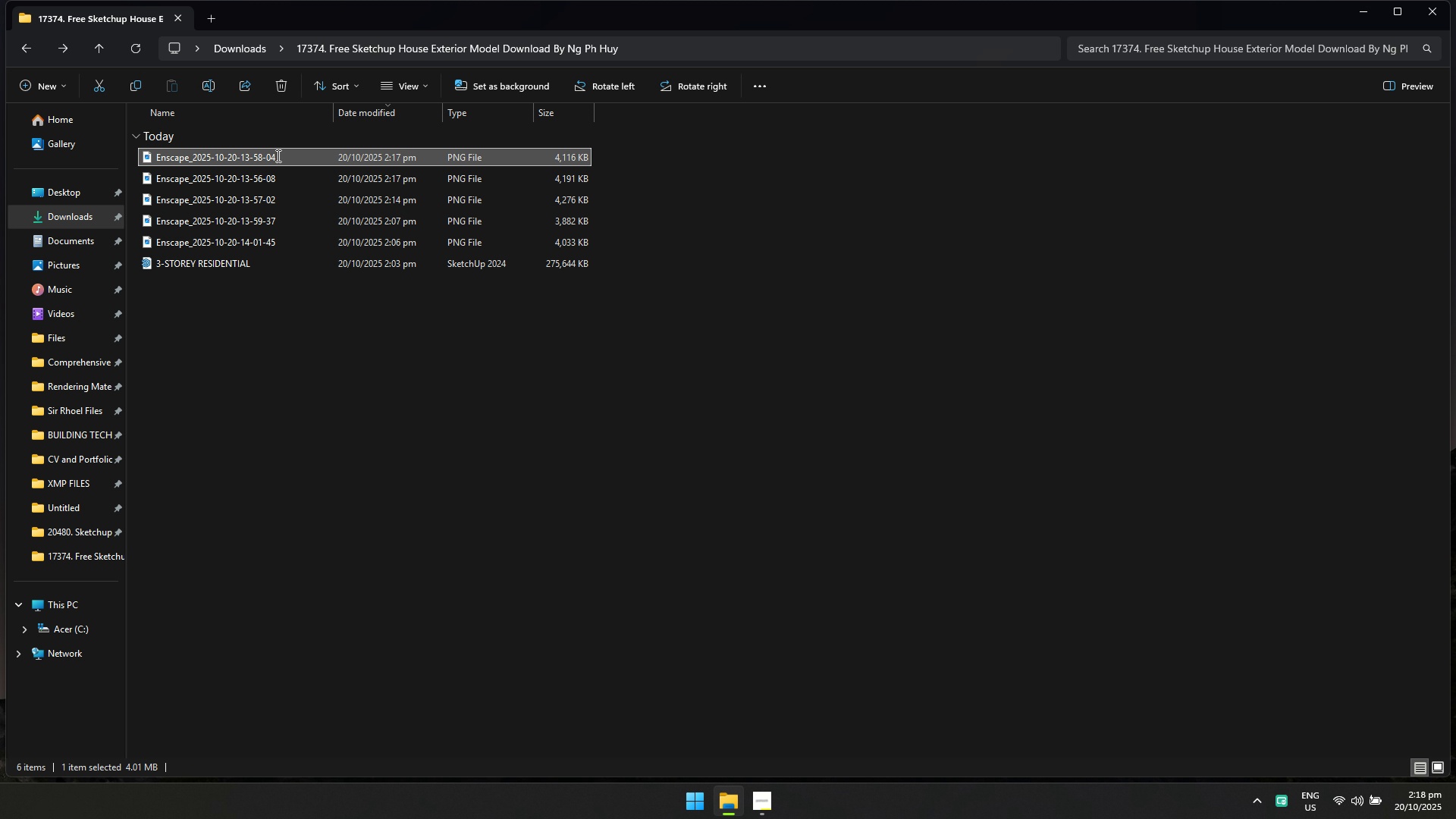 
type([F2]Exterior Perspective 1)
 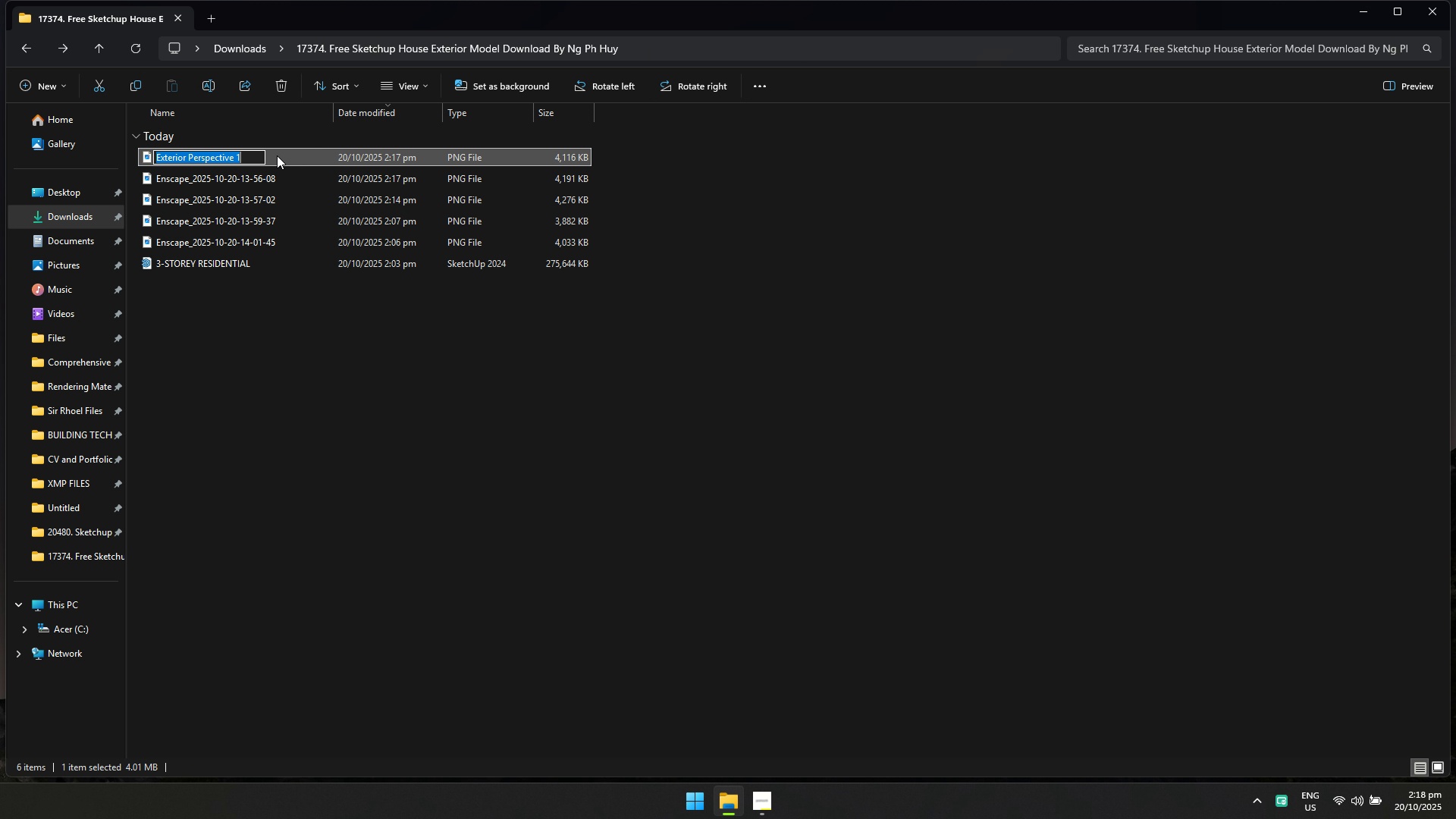 
key(Control+A)